 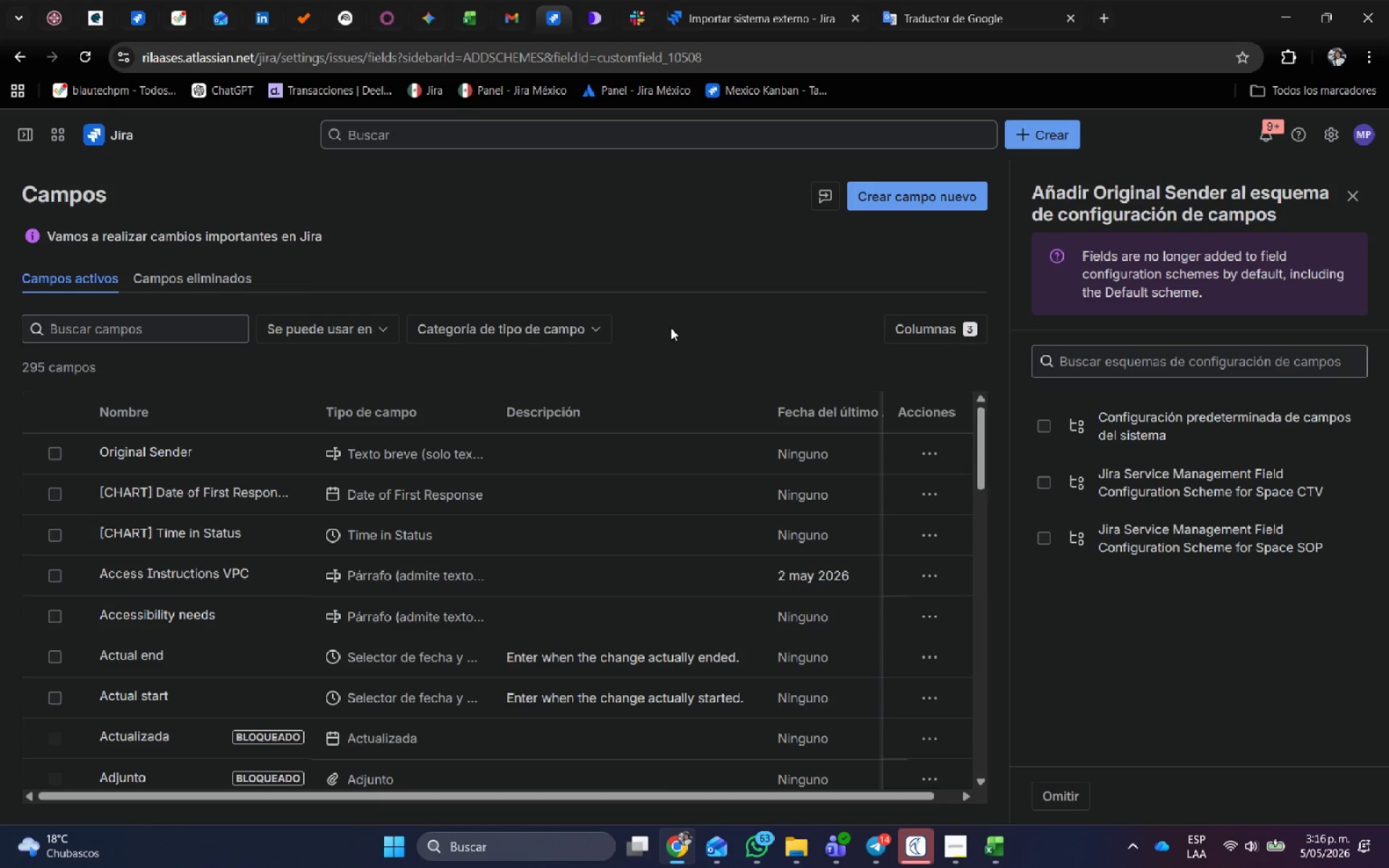 
left_click([22, 189])
 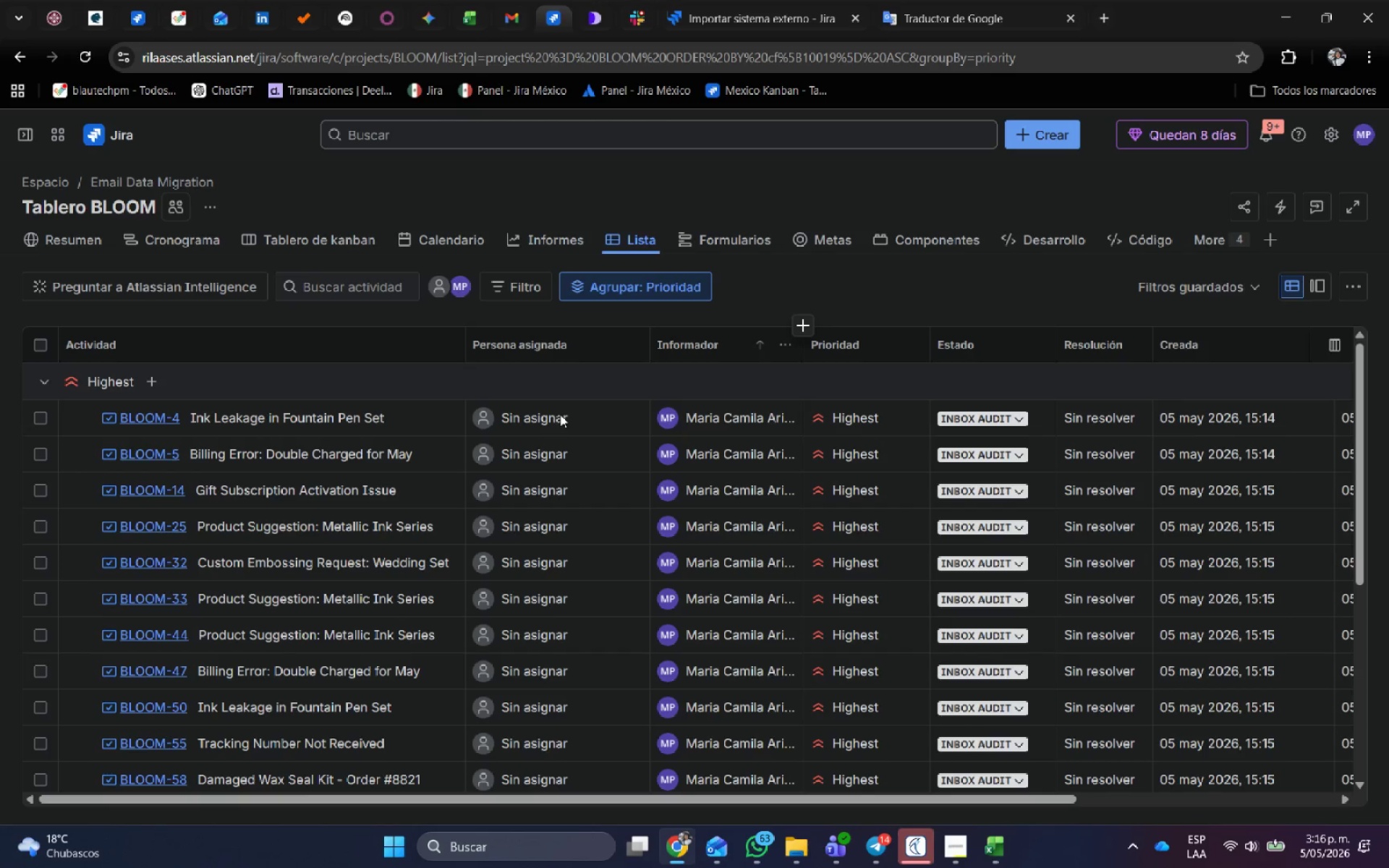 
wait(5.62)
 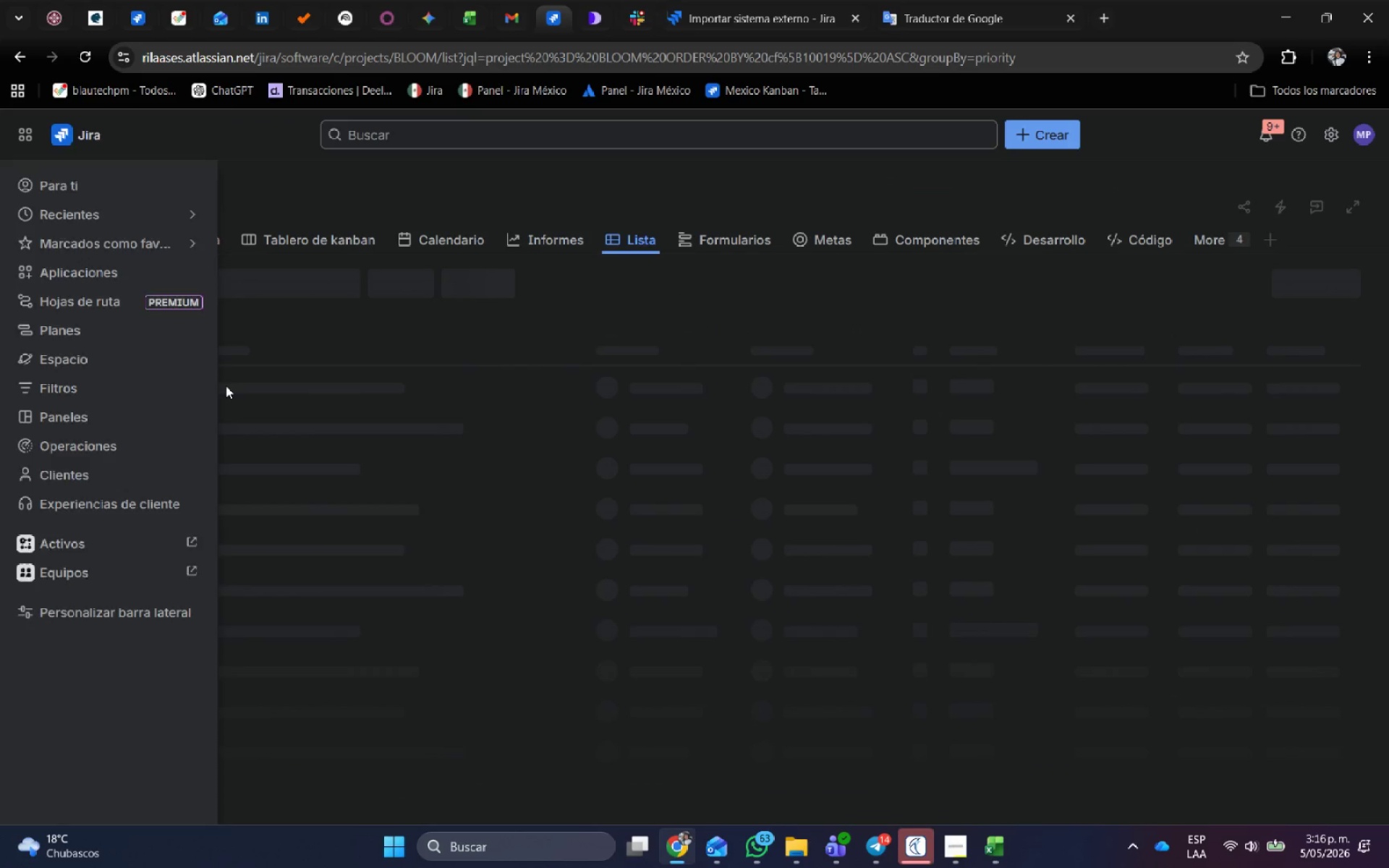 
left_click([46, 377])
 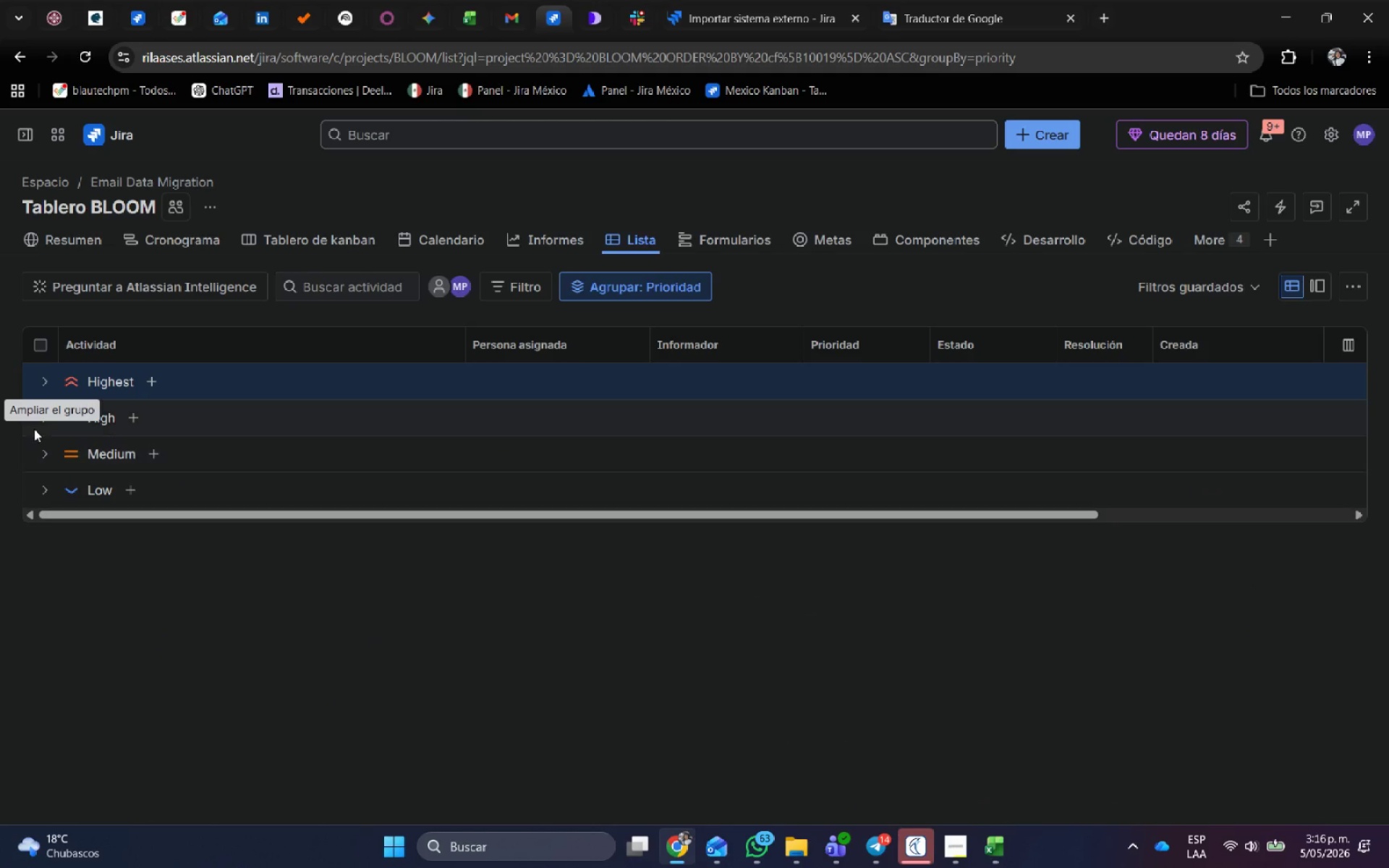 
left_click([38, 417])
 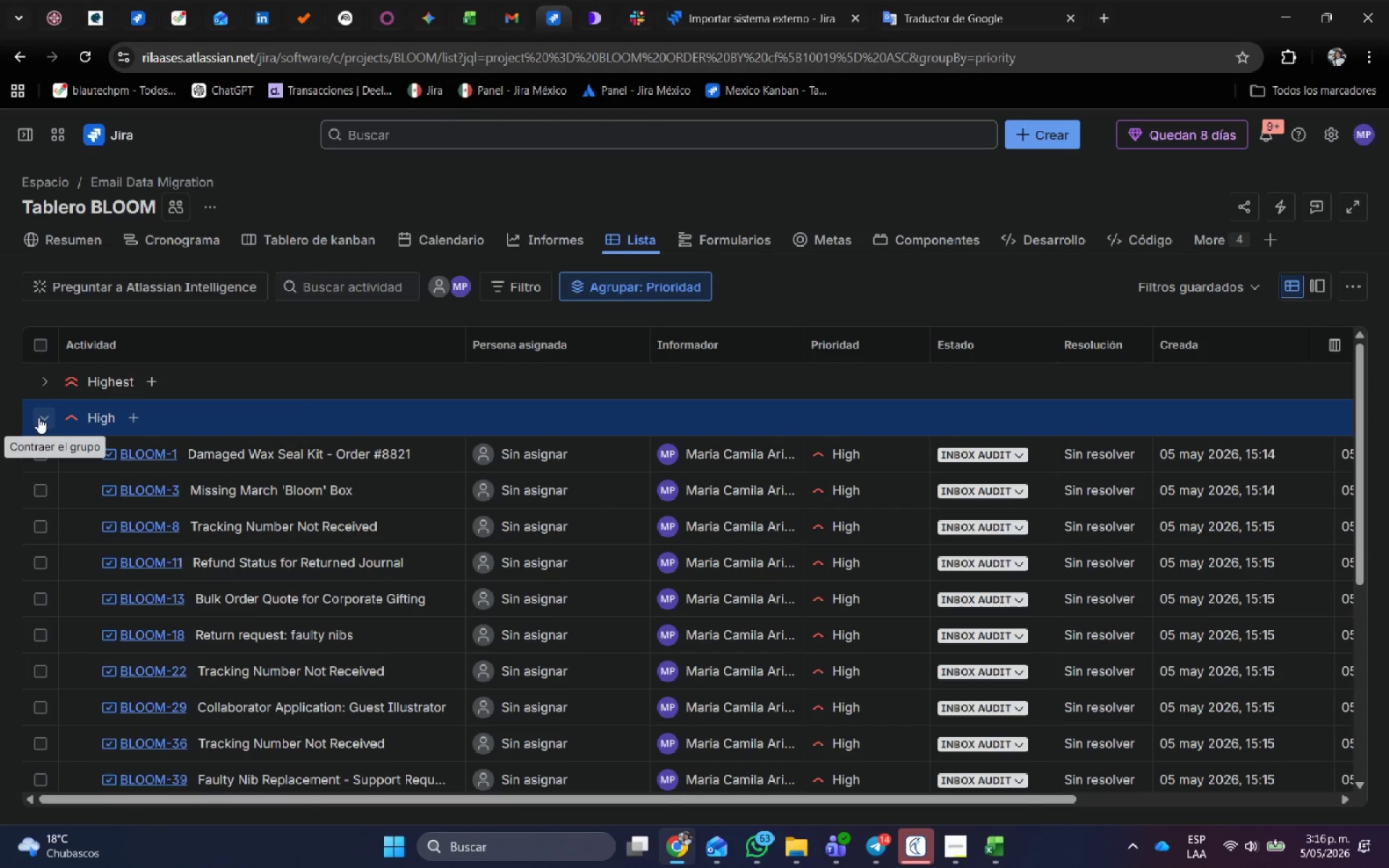 
left_click([38, 417])
 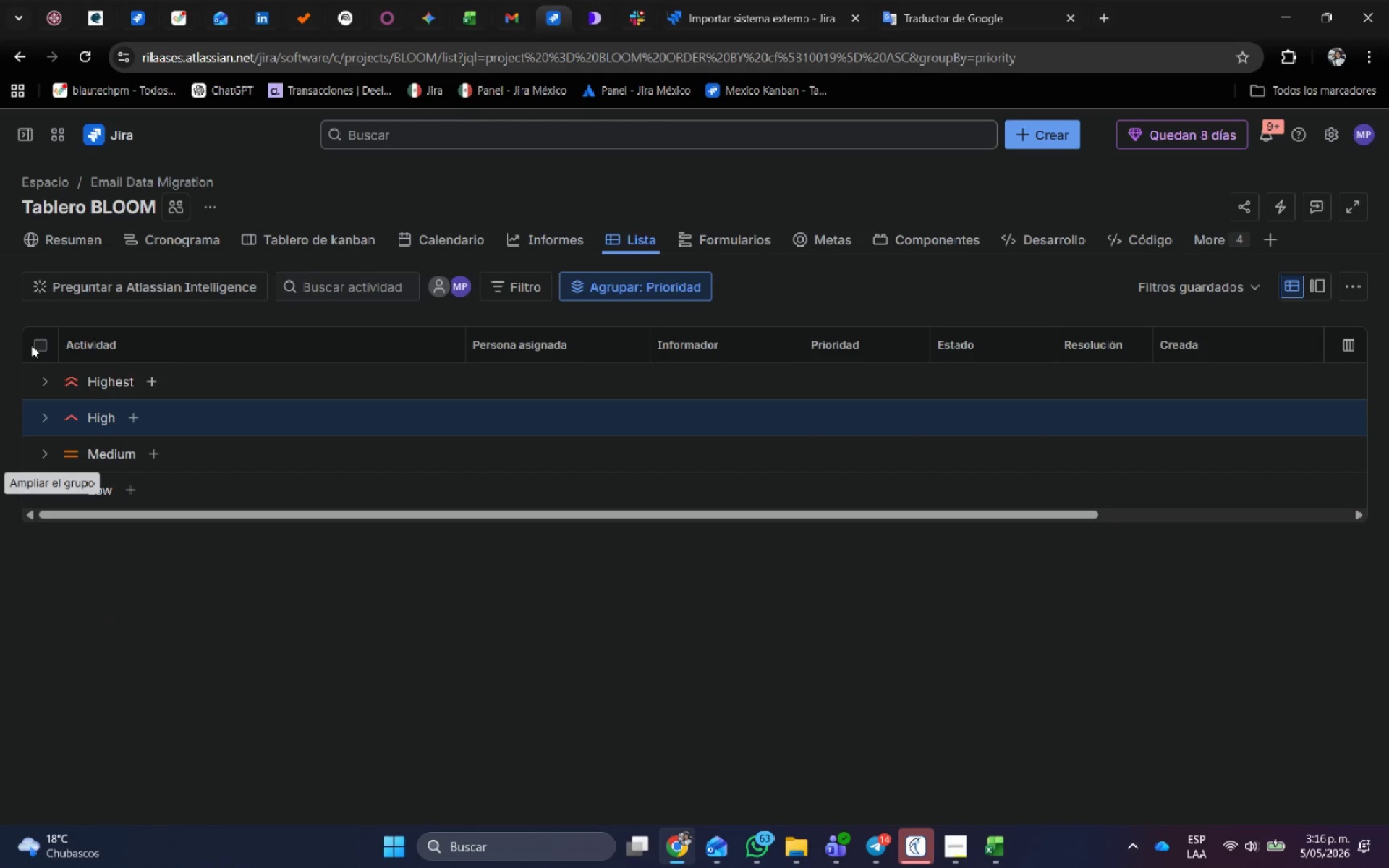 
left_click([46, 389])
 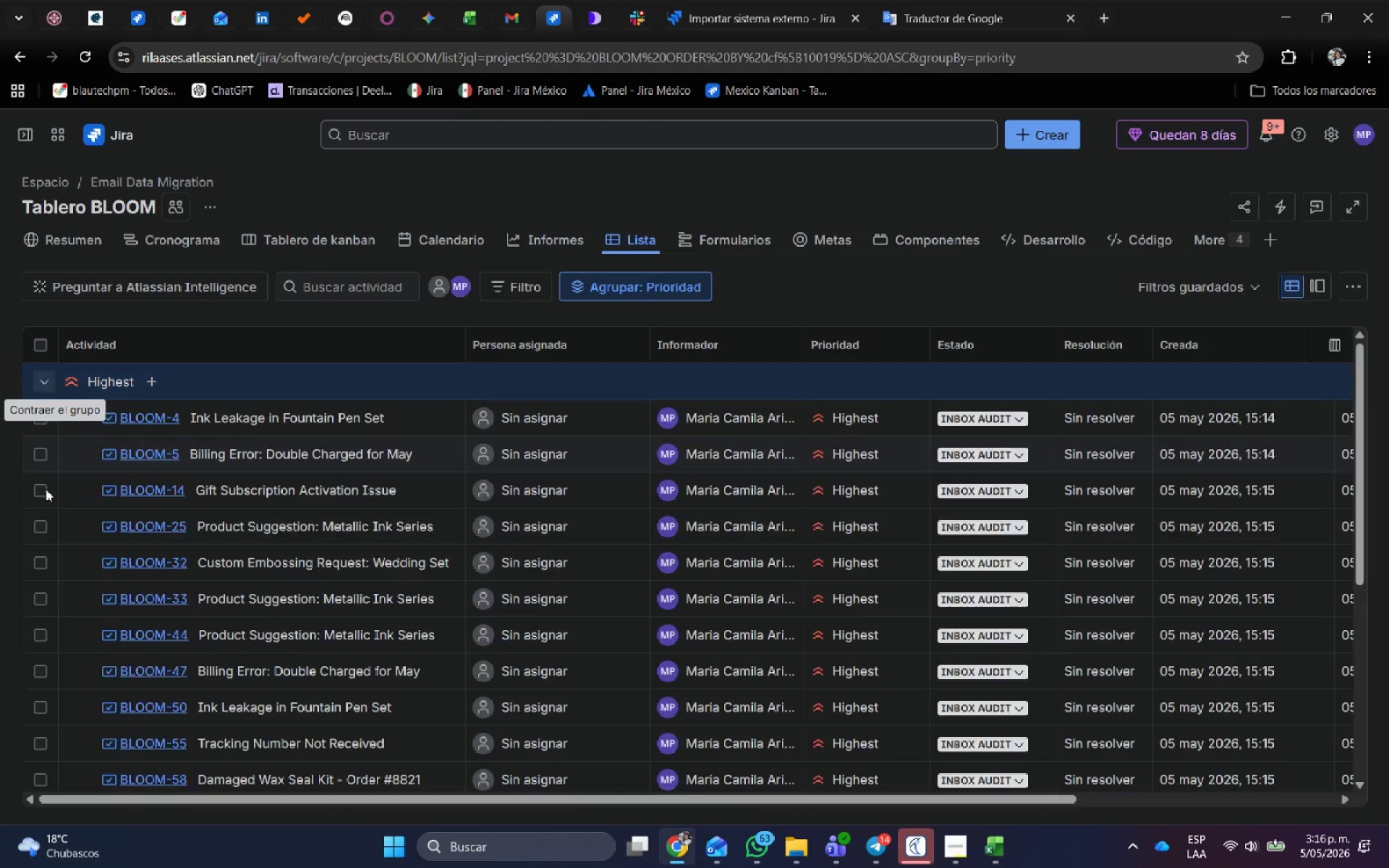 
scroll: coordinate [38, 590], scroll_direction: down, amount: 11.0
 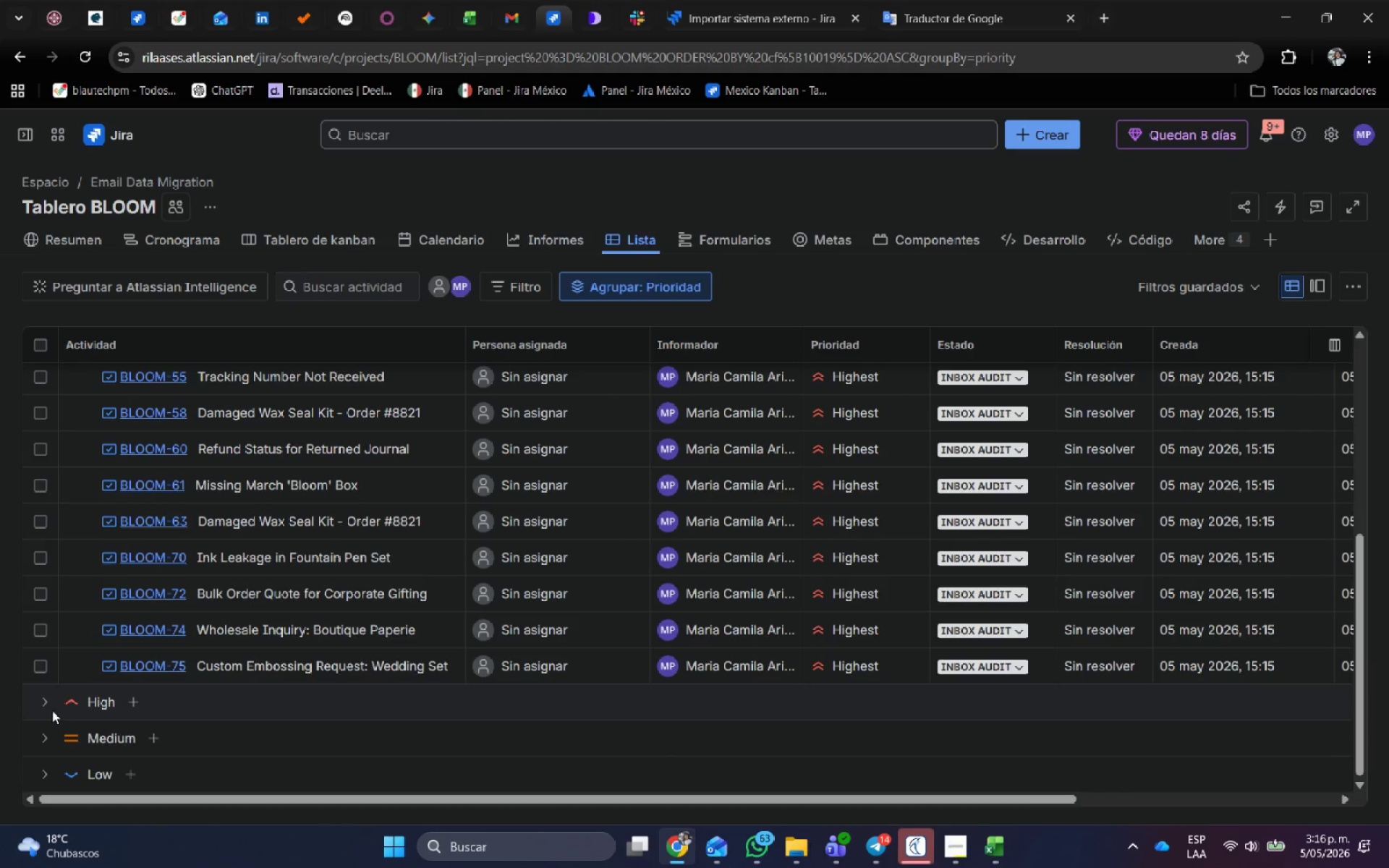 
left_click([42, 697])
 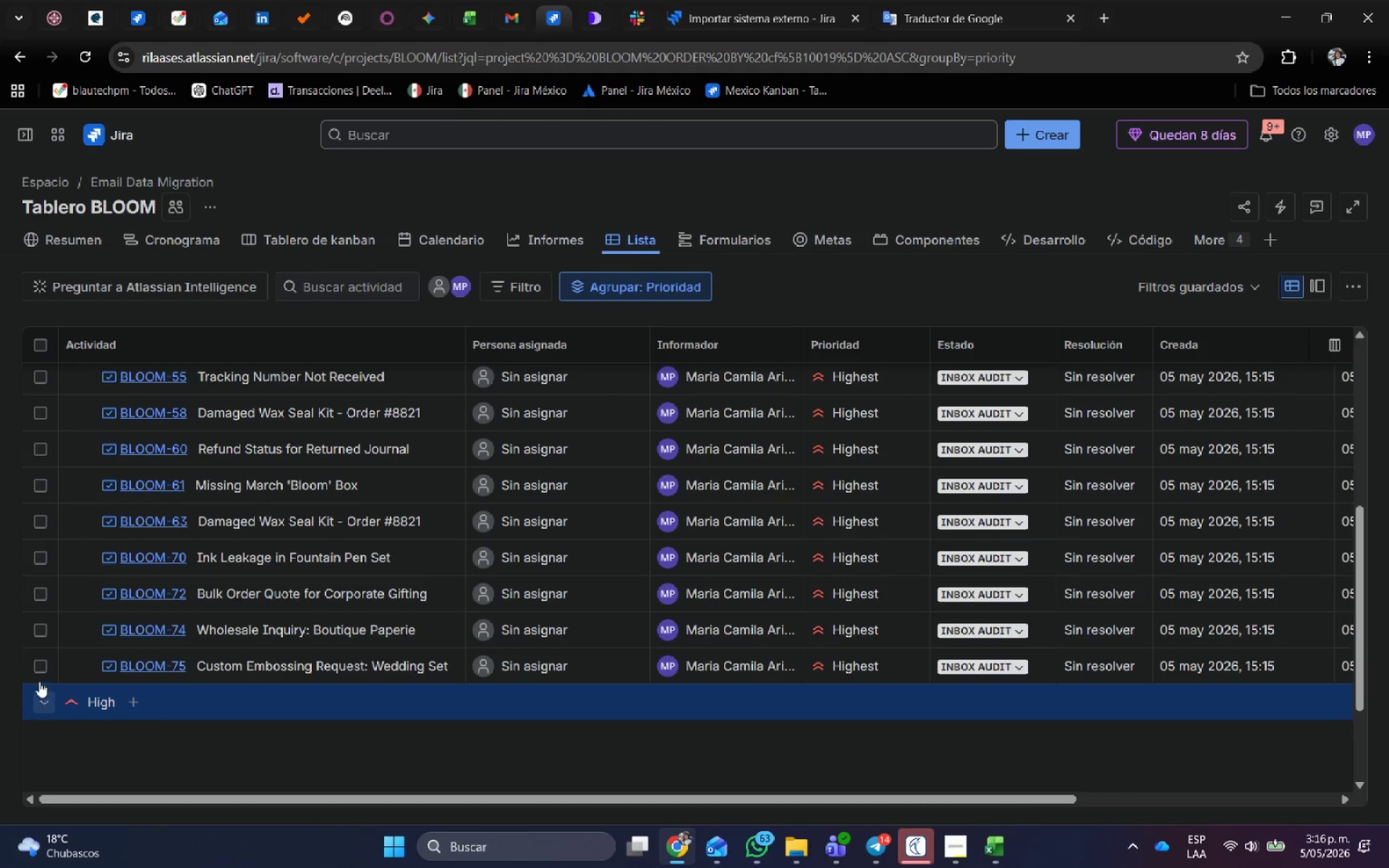 
scroll: coordinate [35, 610], scroll_direction: down, amount: 18.0
 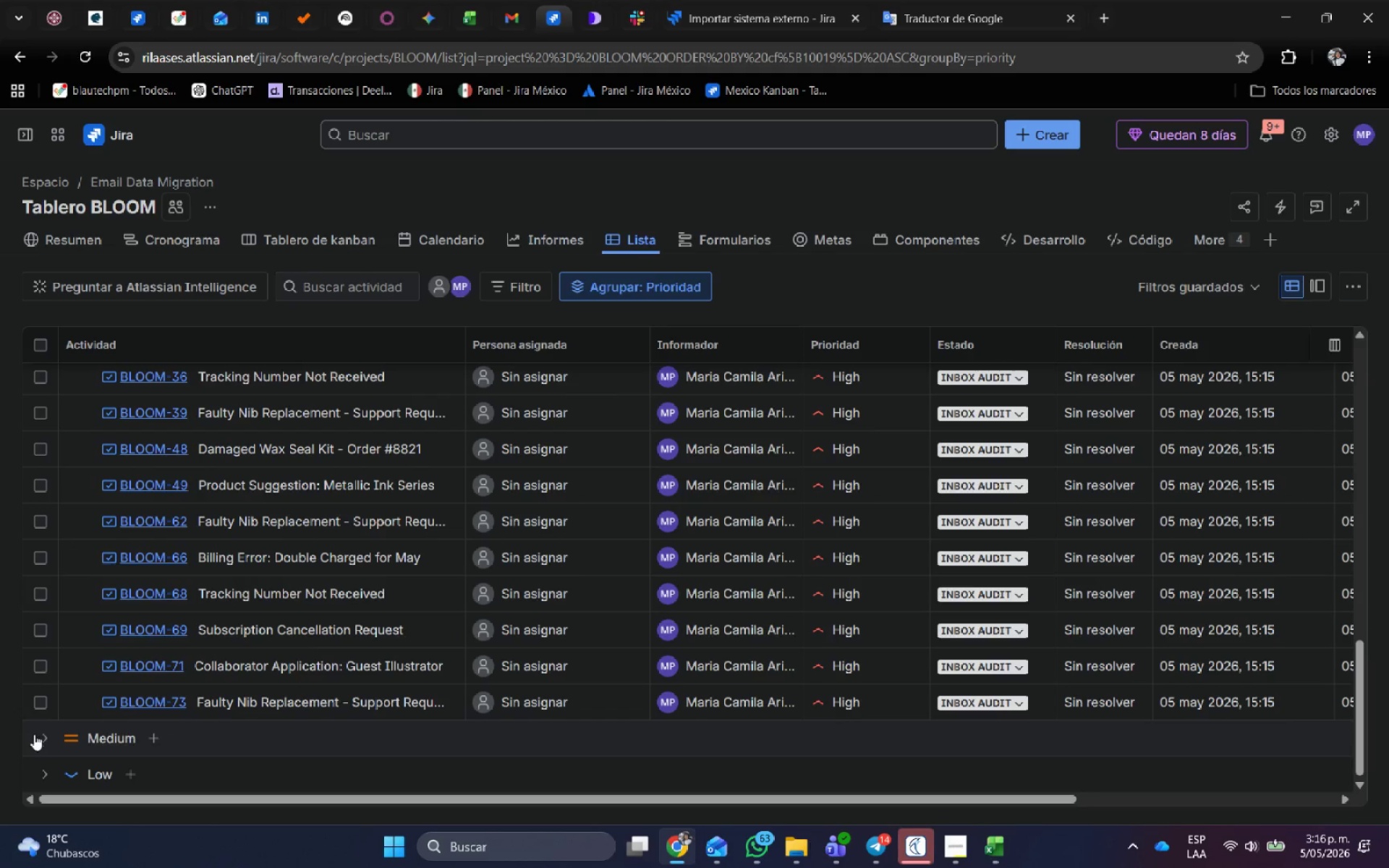 
left_click([37, 737])
 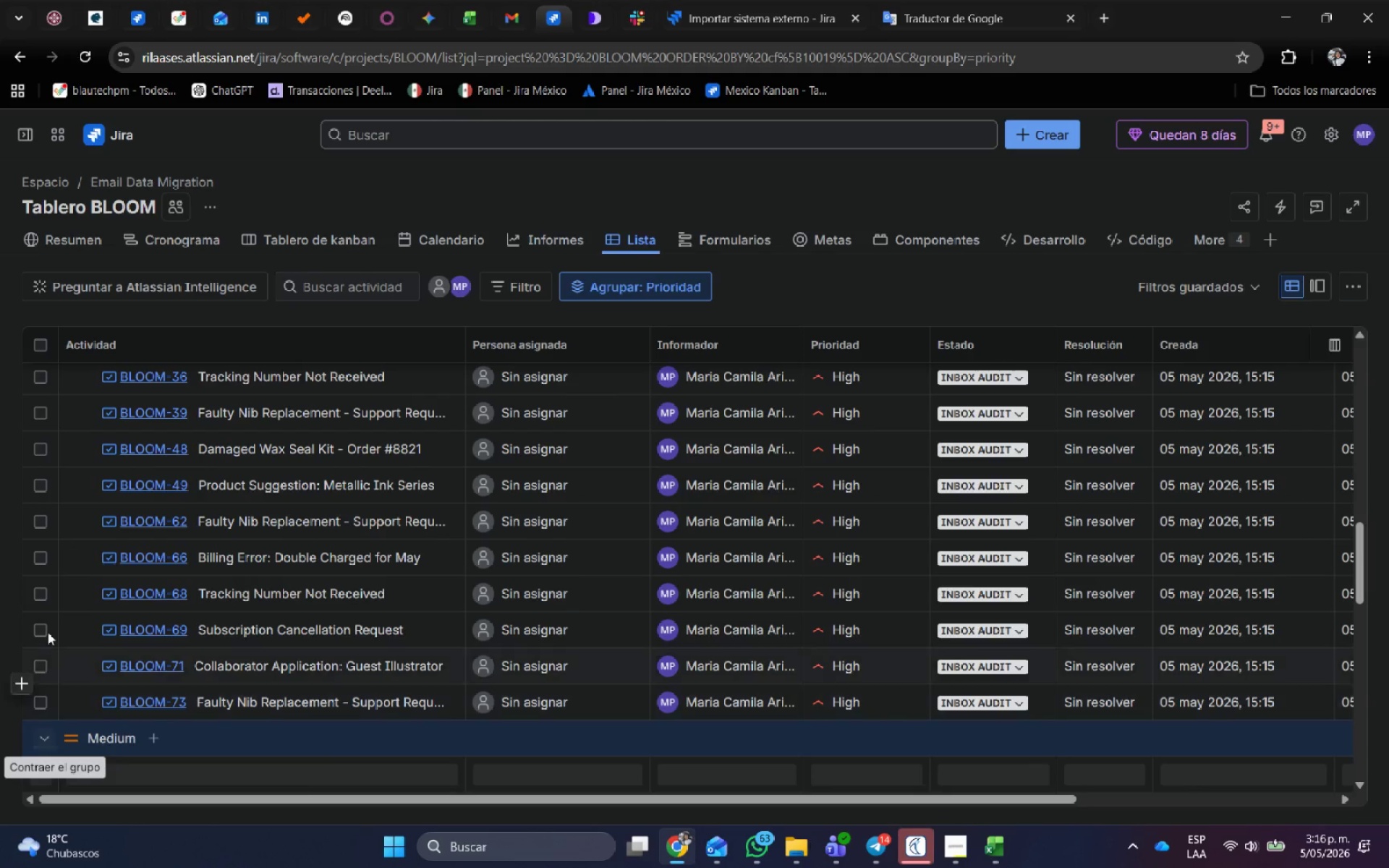 
scroll: coordinate [48, 613], scroll_direction: down, amount: 14.0
 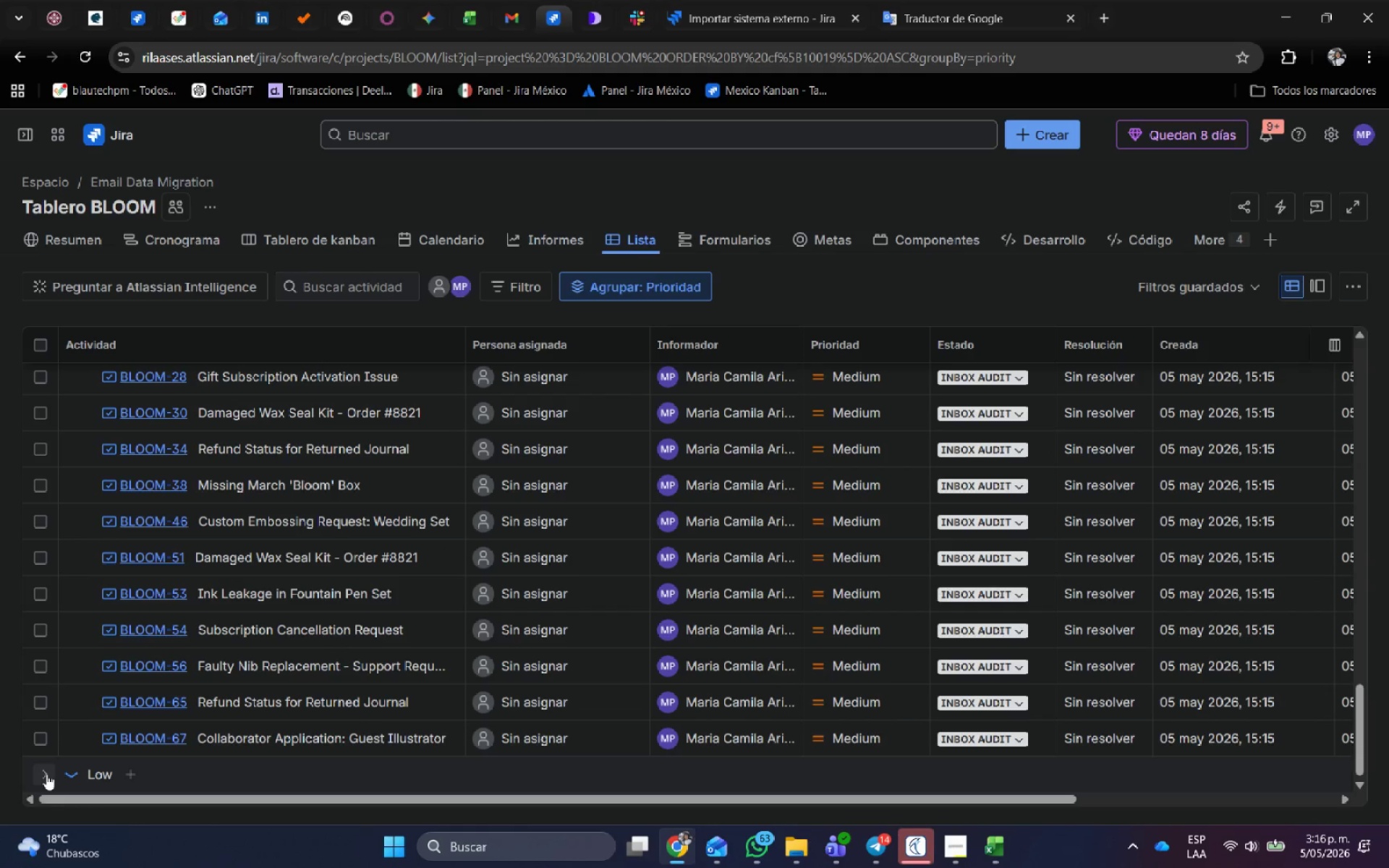 
left_click([46, 774])
 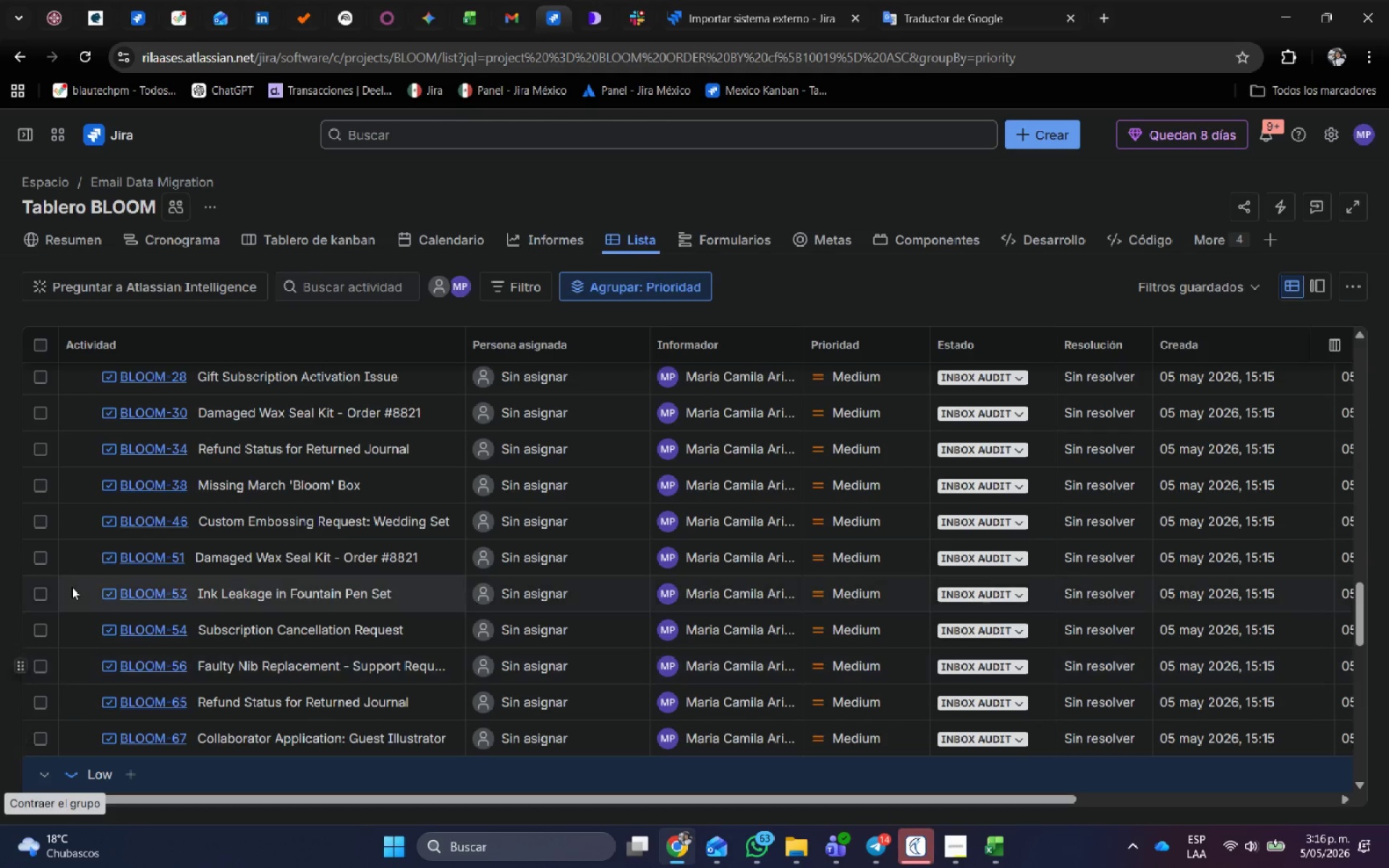 
scroll: coordinate [79, 539], scroll_direction: down, amount: 35.0
 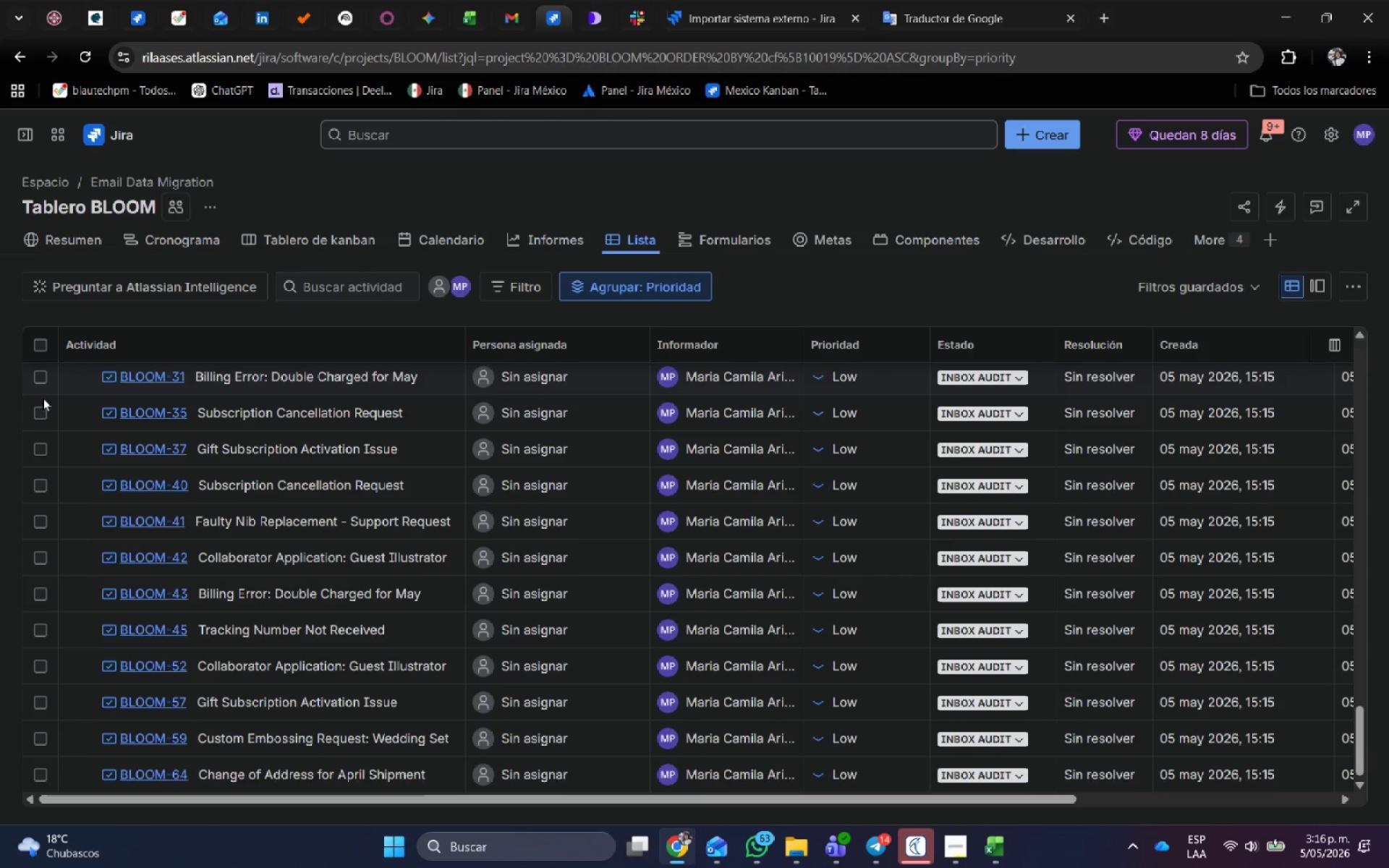 
scroll: coordinate [56, 378], scroll_direction: up, amount: 20.0
 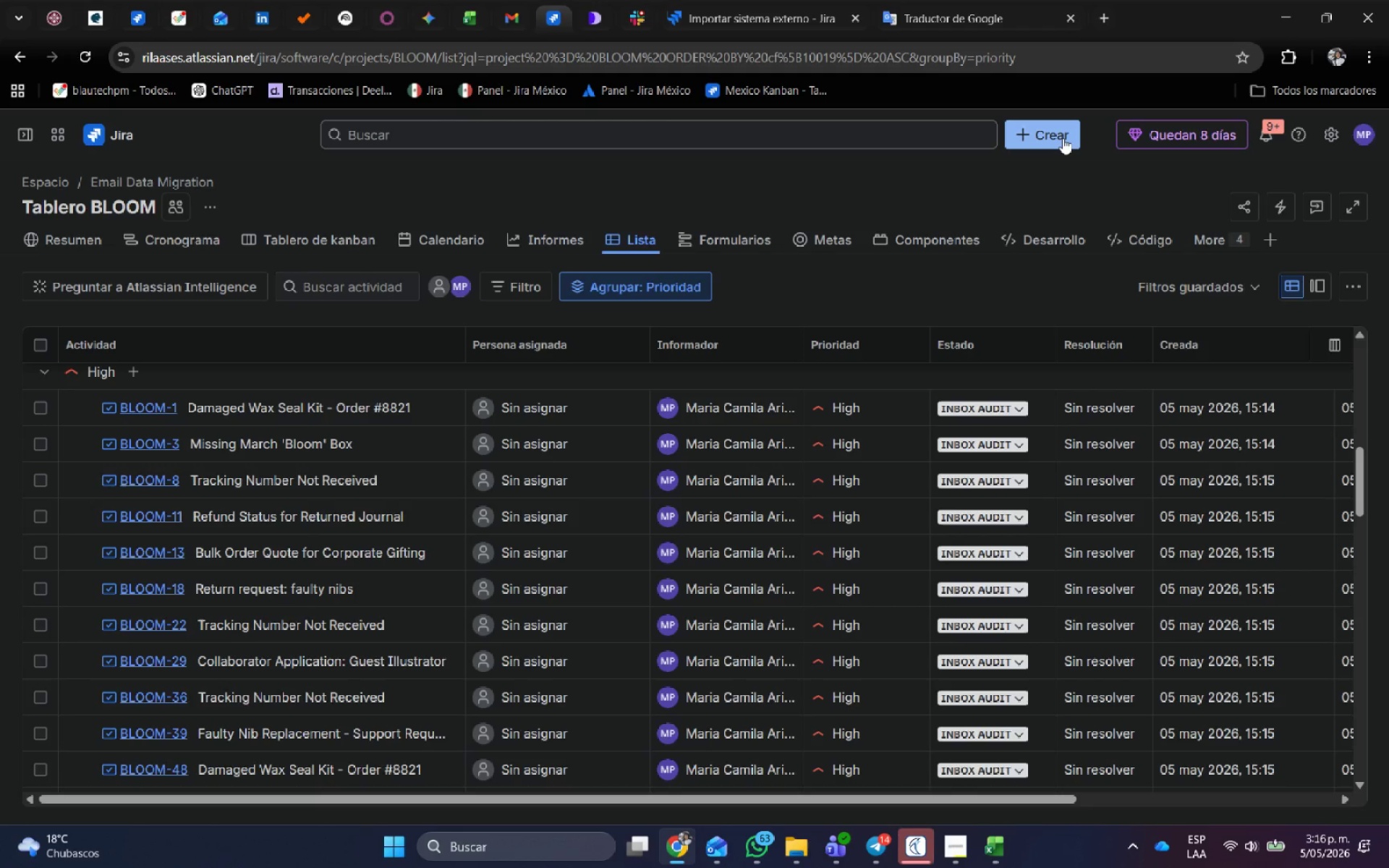 
left_click([1063, 138])
 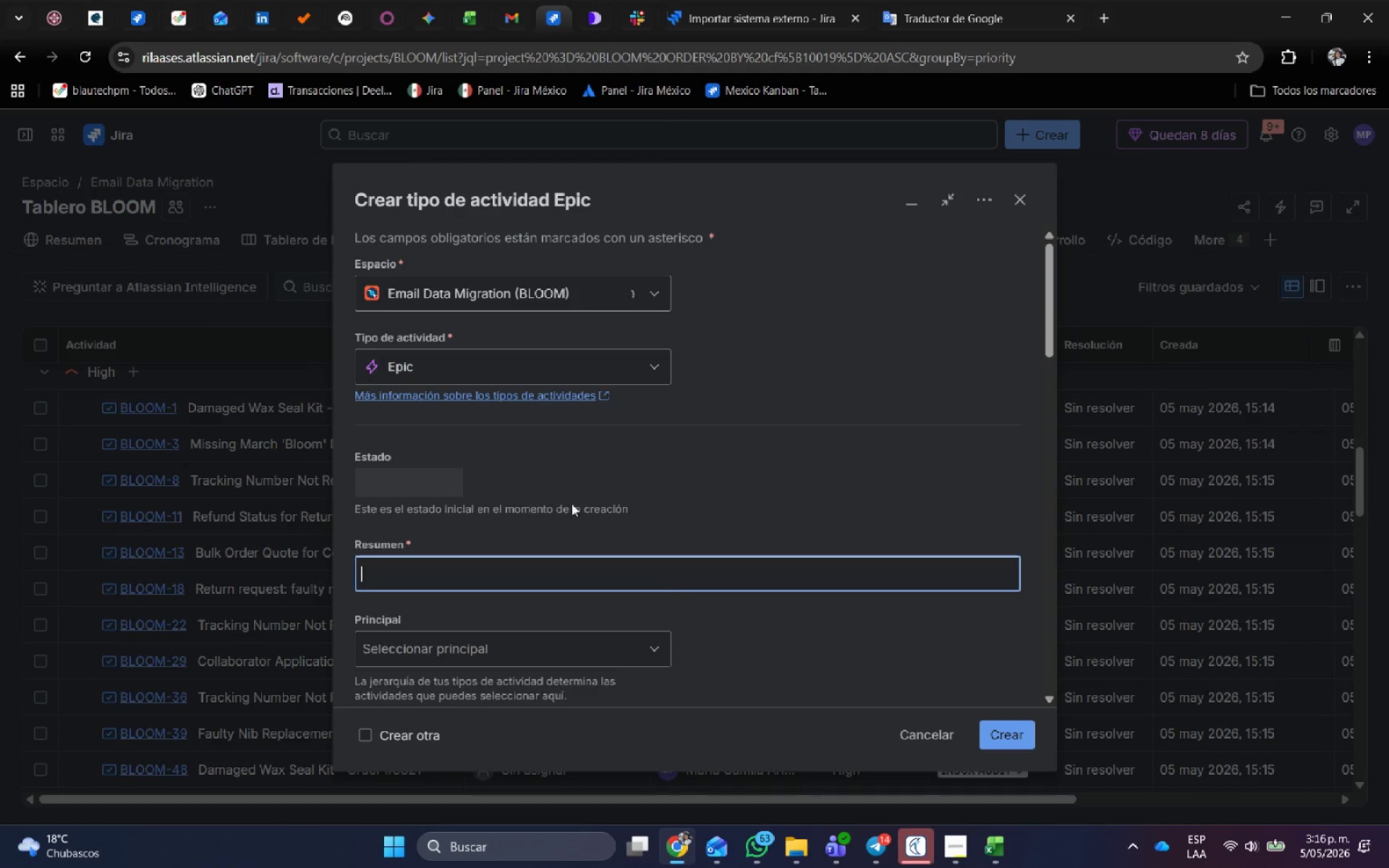 
type(Migration Email)
 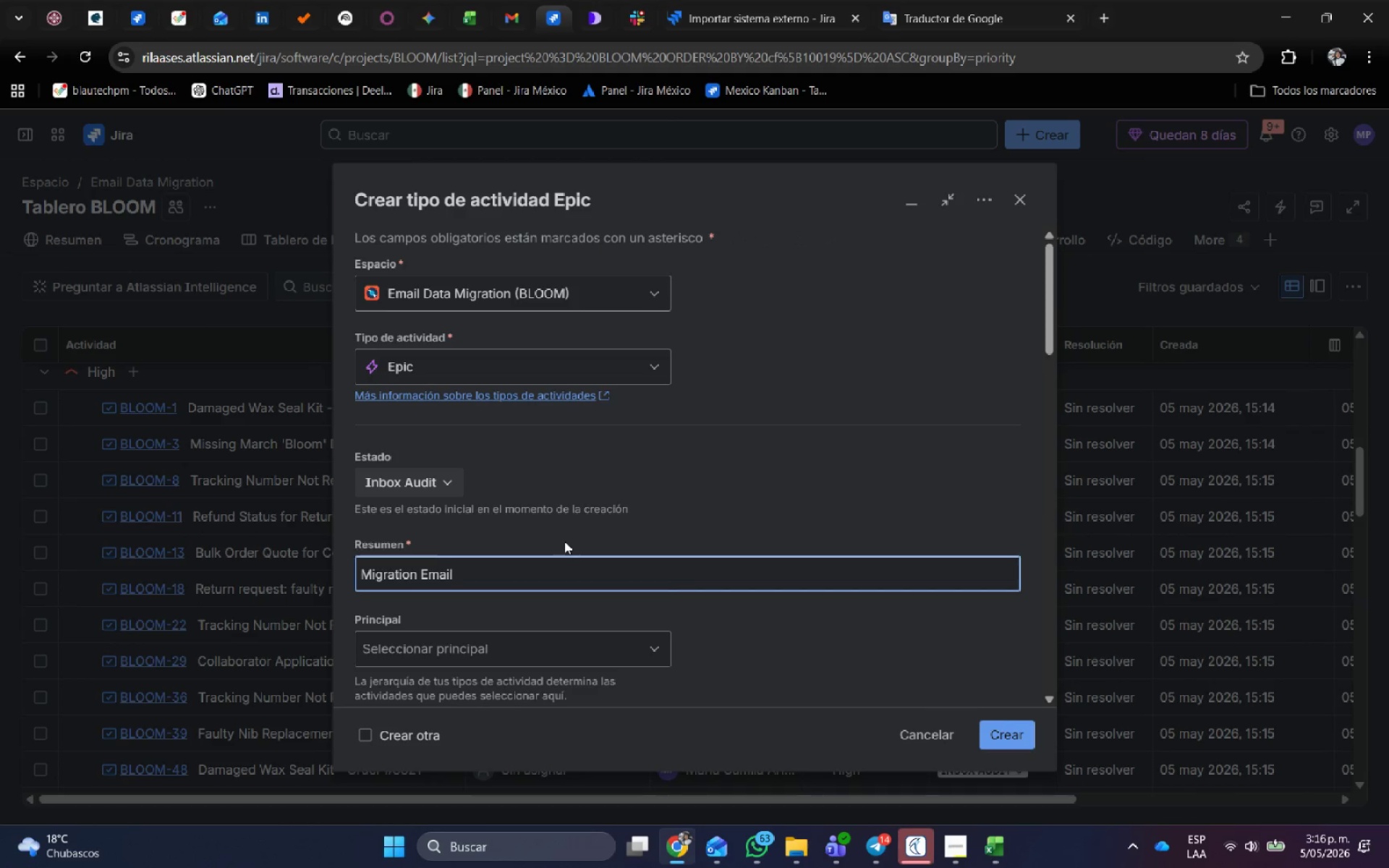 
left_click([1006, 739])
 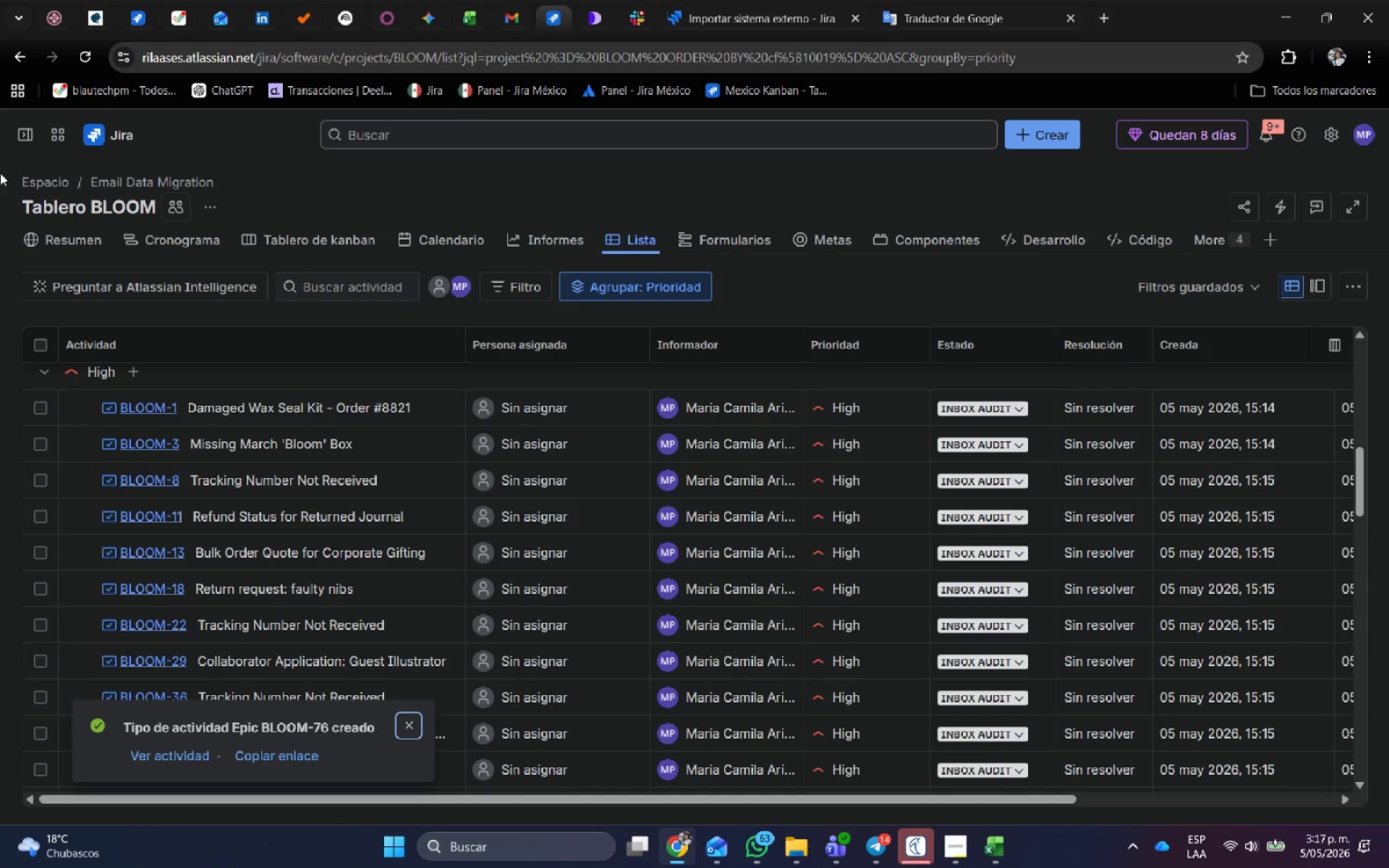 
wait(6.49)
 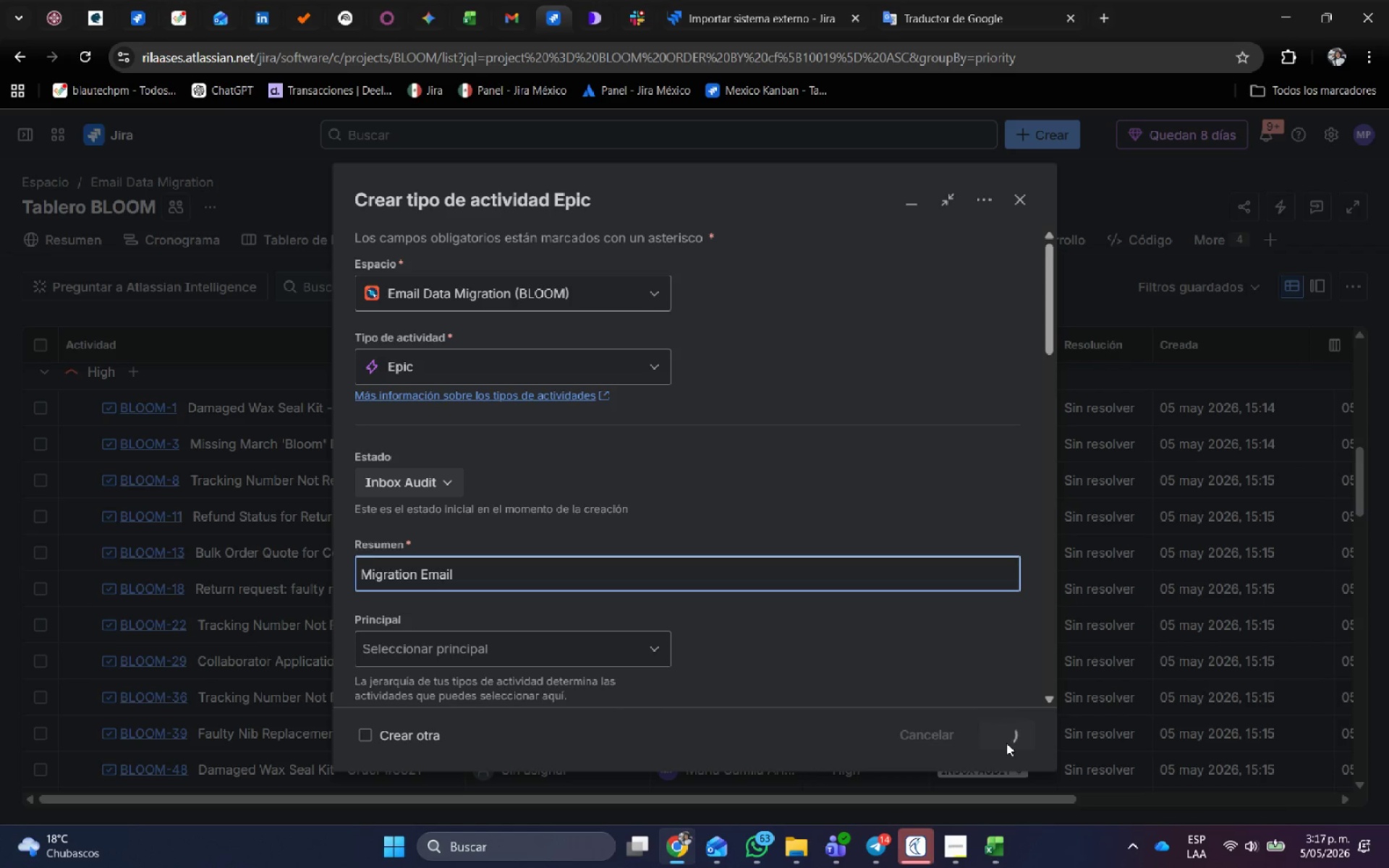 
scroll: coordinate [28, 389], scroll_direction: up, amount: 18.0
 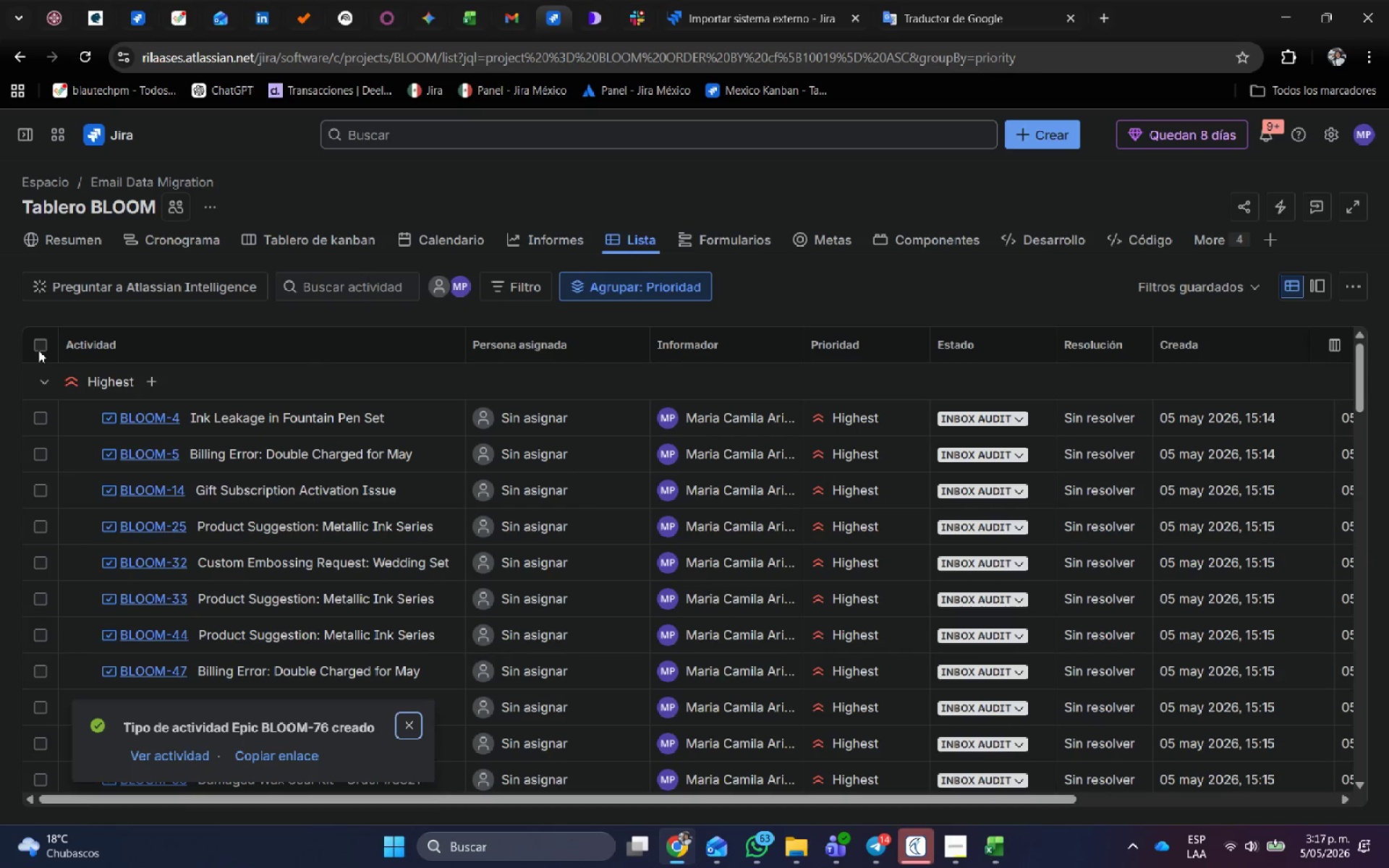 
left_click([40, 347])
 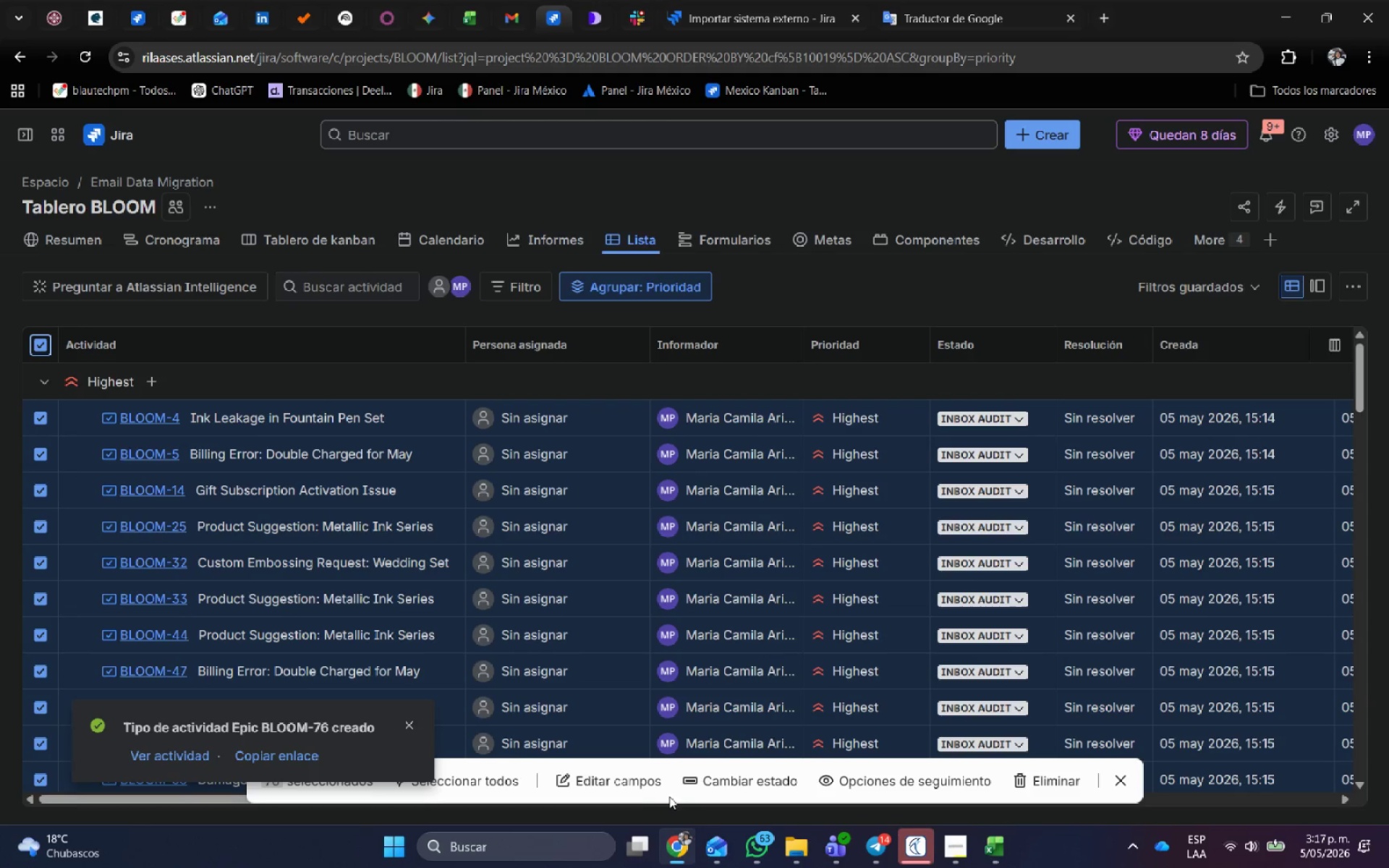 
left_click([639, 778])
 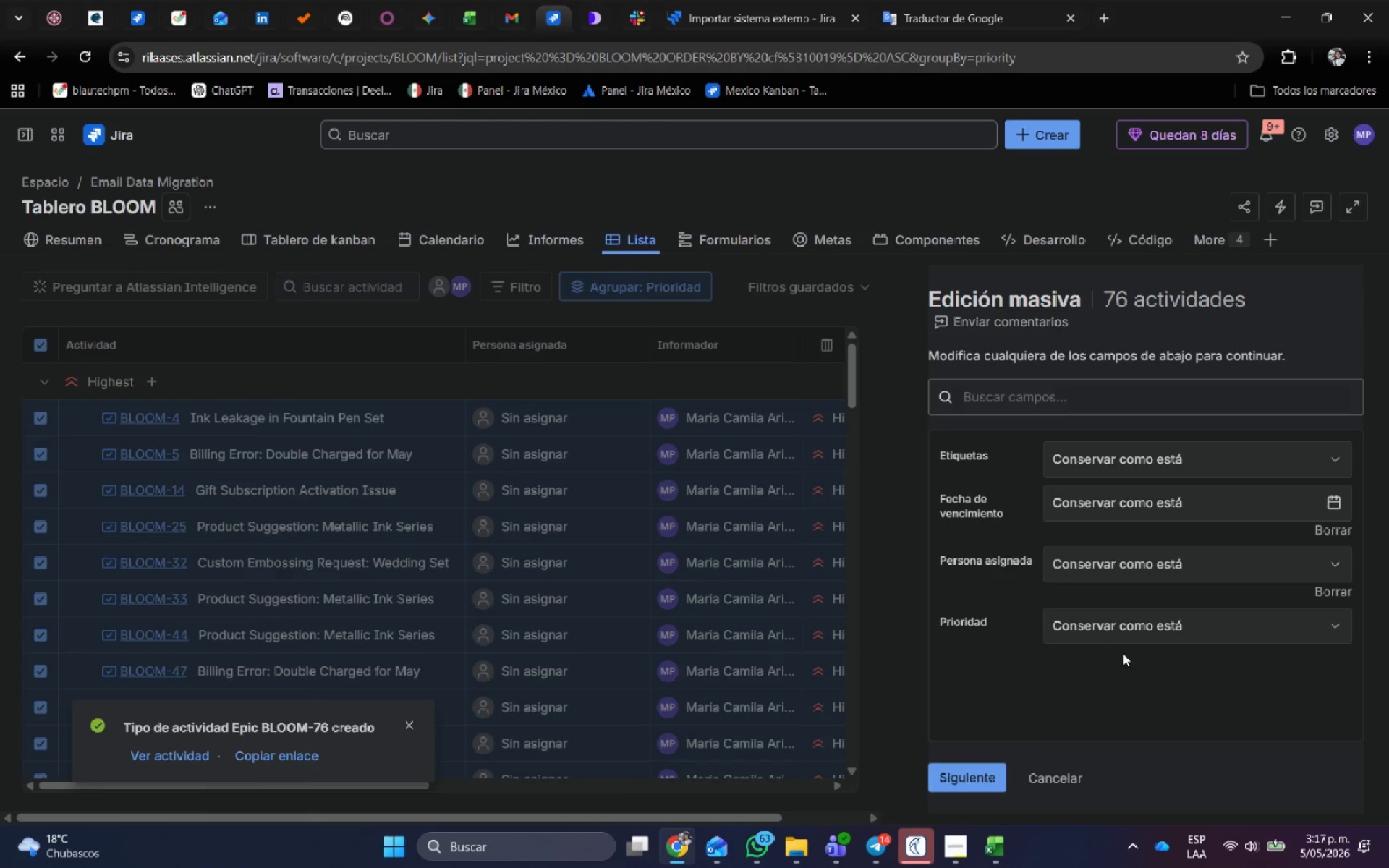 
left_click([1127, 559])
 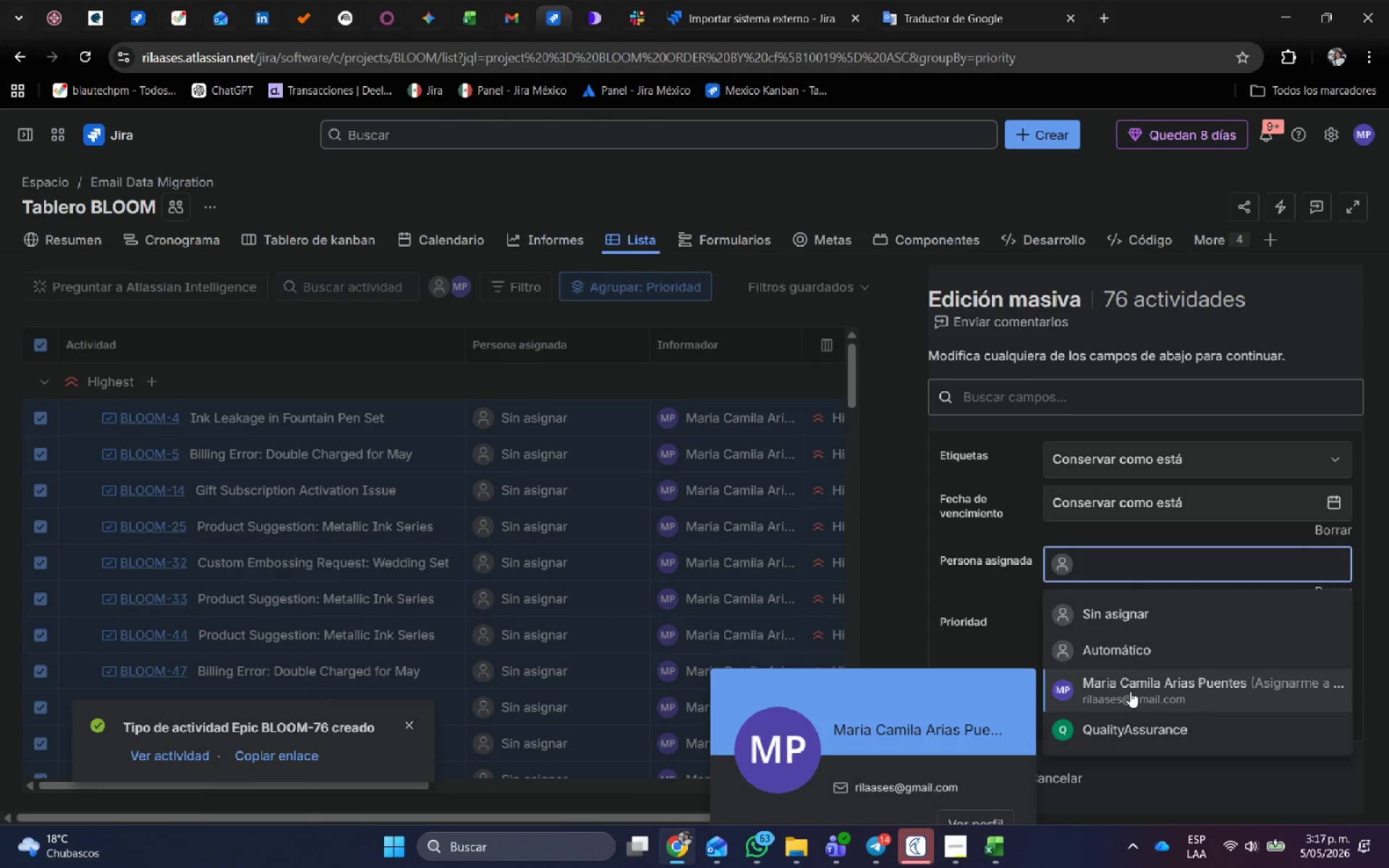 
left_click([1130, 691])
 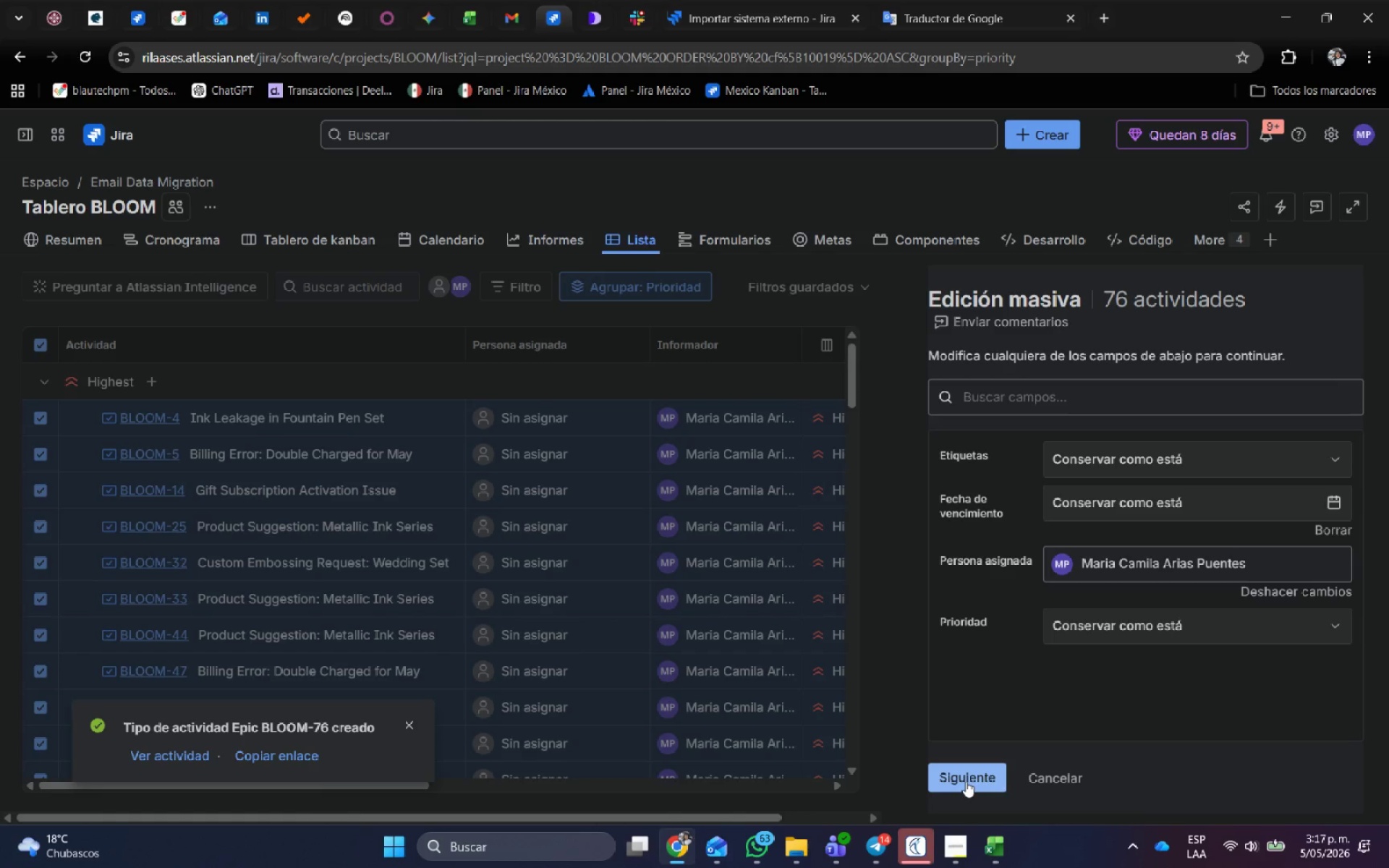 
left_click([966, 781])
 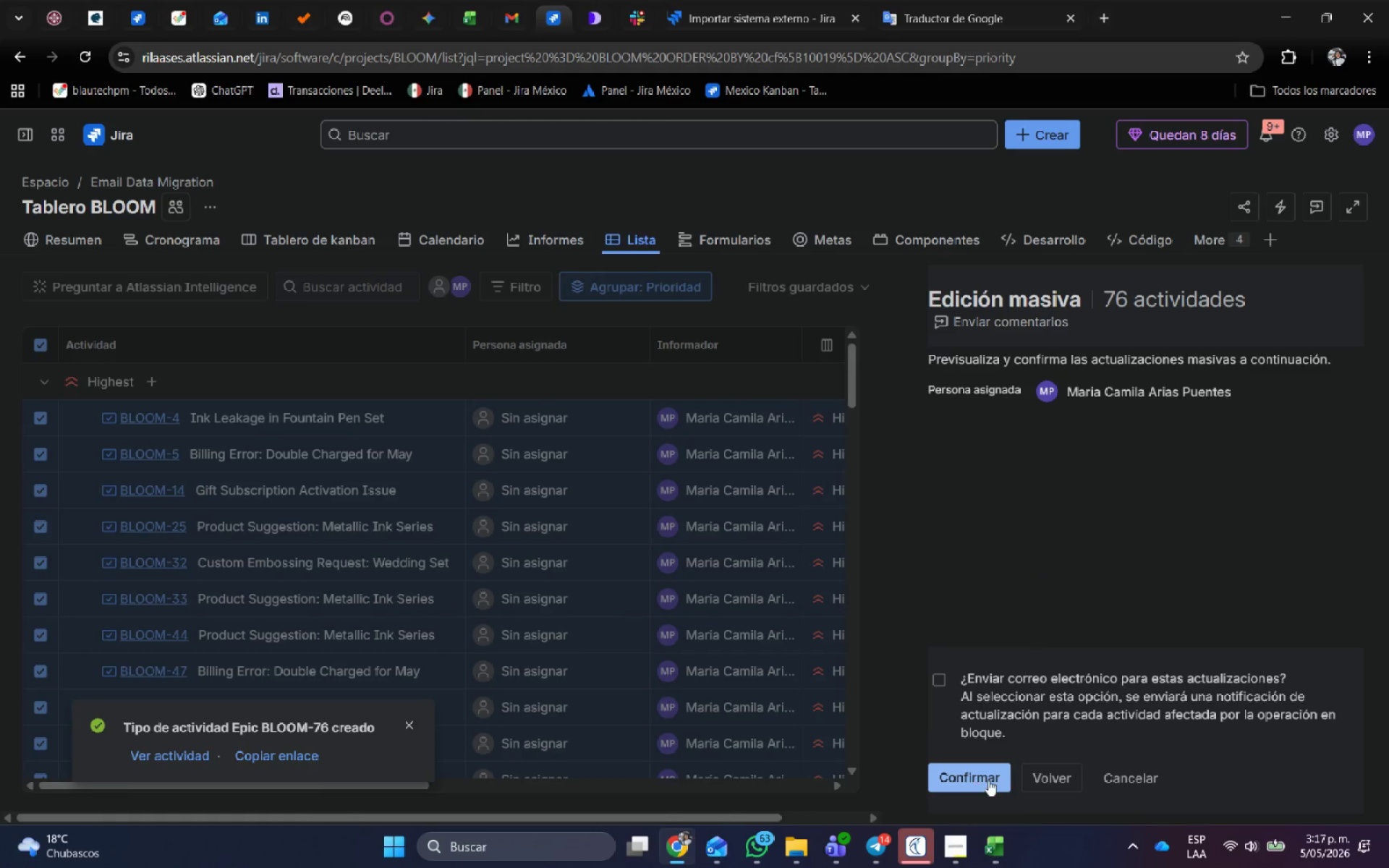 
left_click([988, 780])
 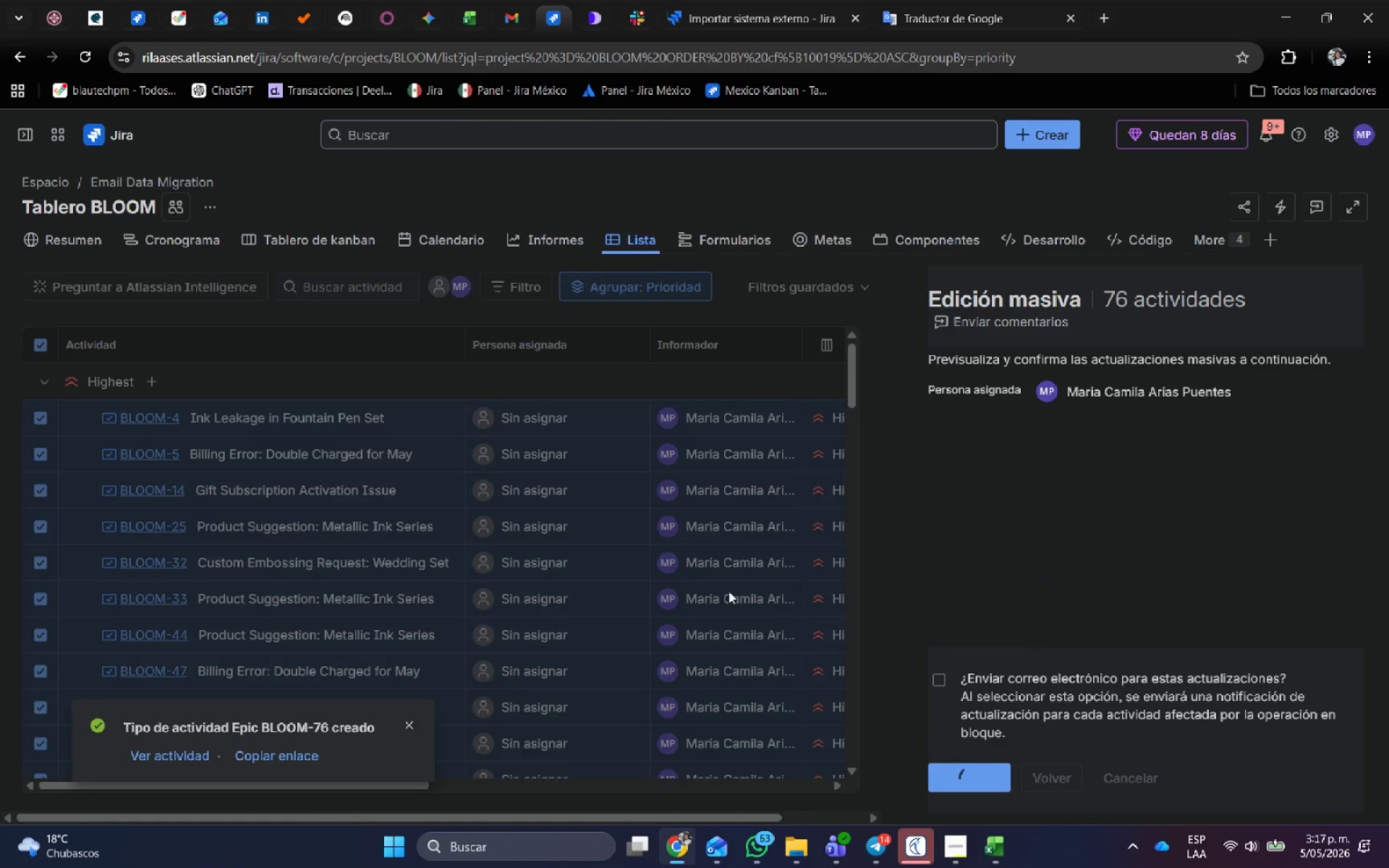 
scroll: coordinate [1163, 660], scroll_direction: down, amount: 88.0
 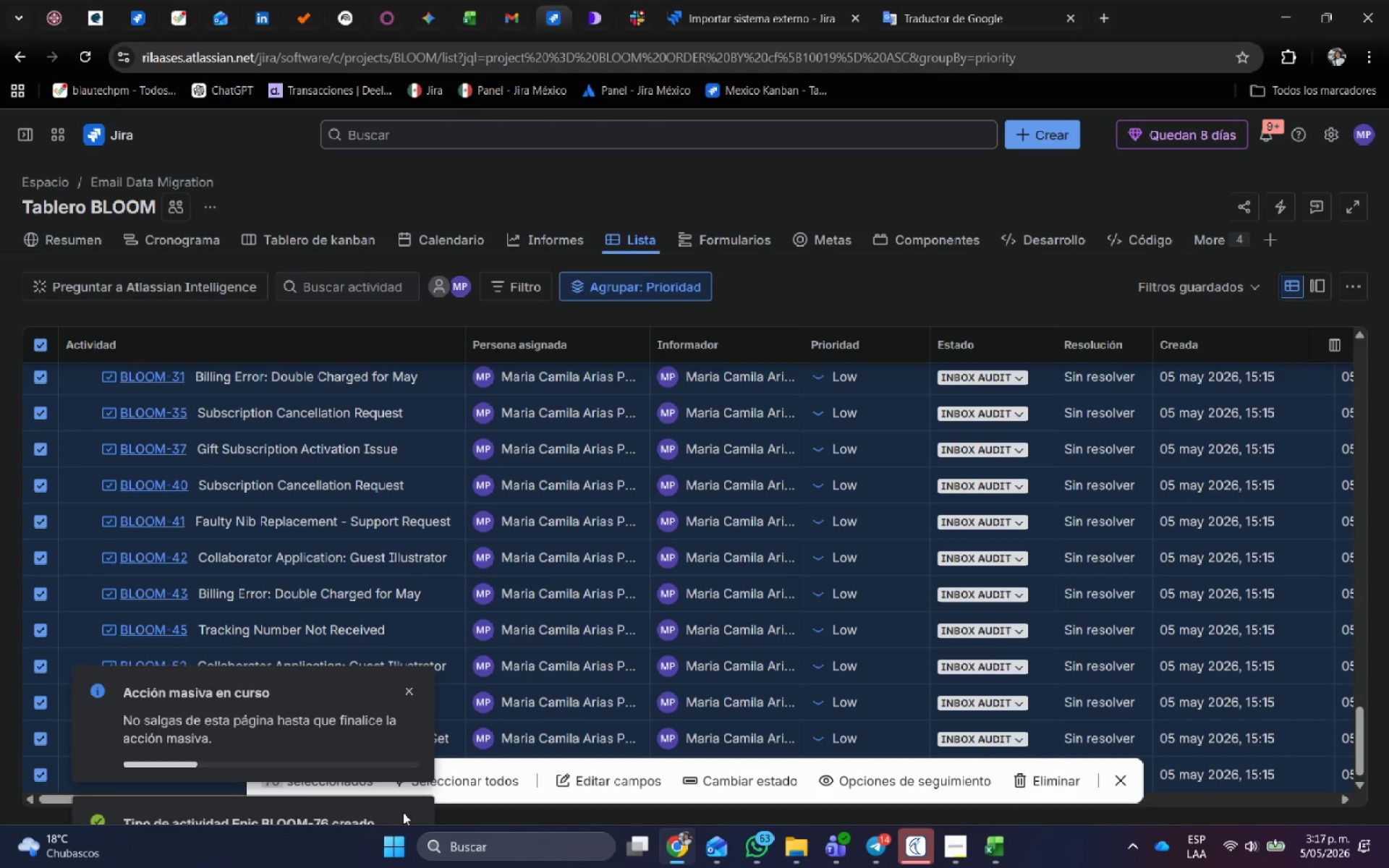 
left_click_drag(start_coordinate=[378, 814], to_coordinate=[386, 791])
 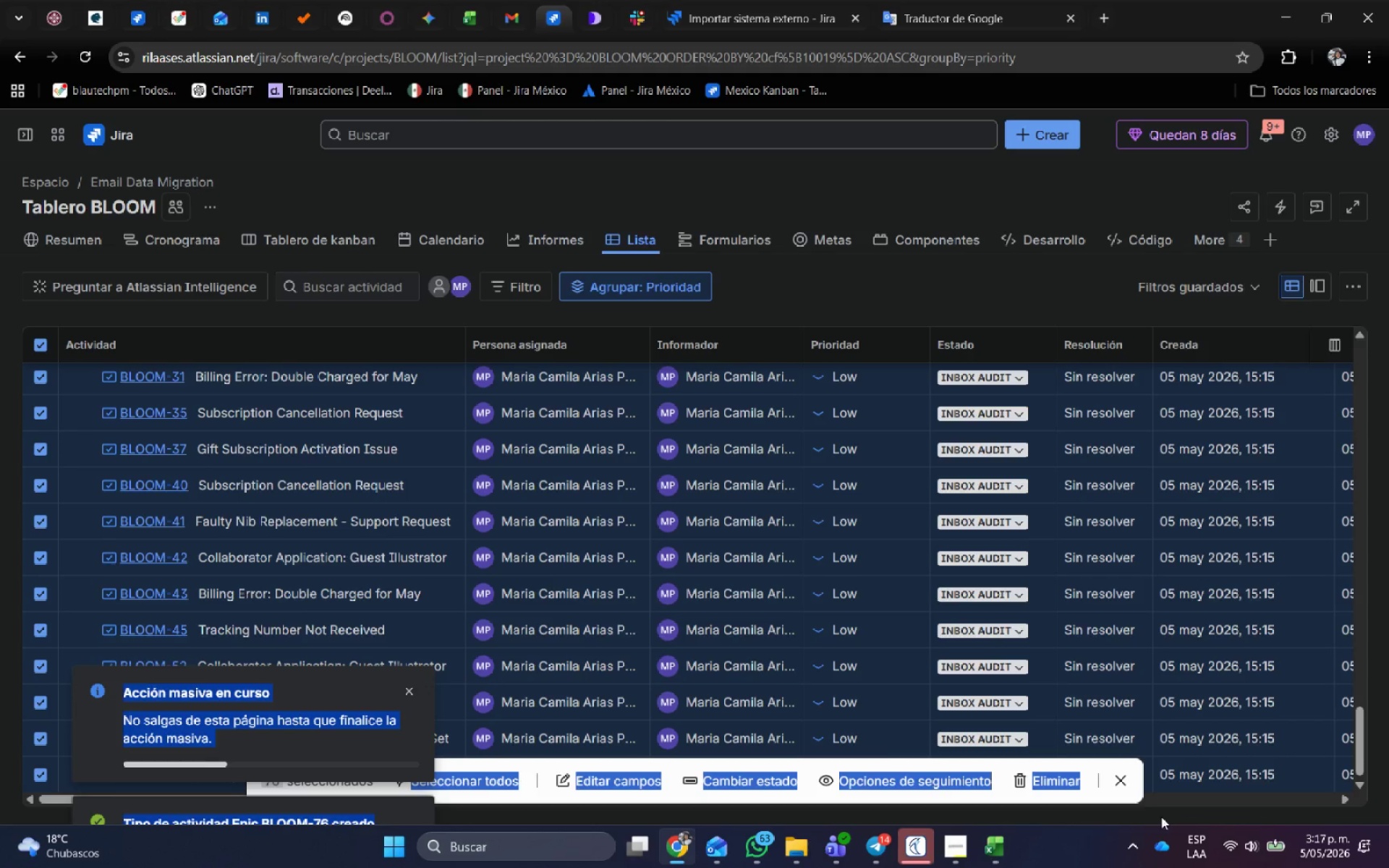 
left_click([1200, 814])